 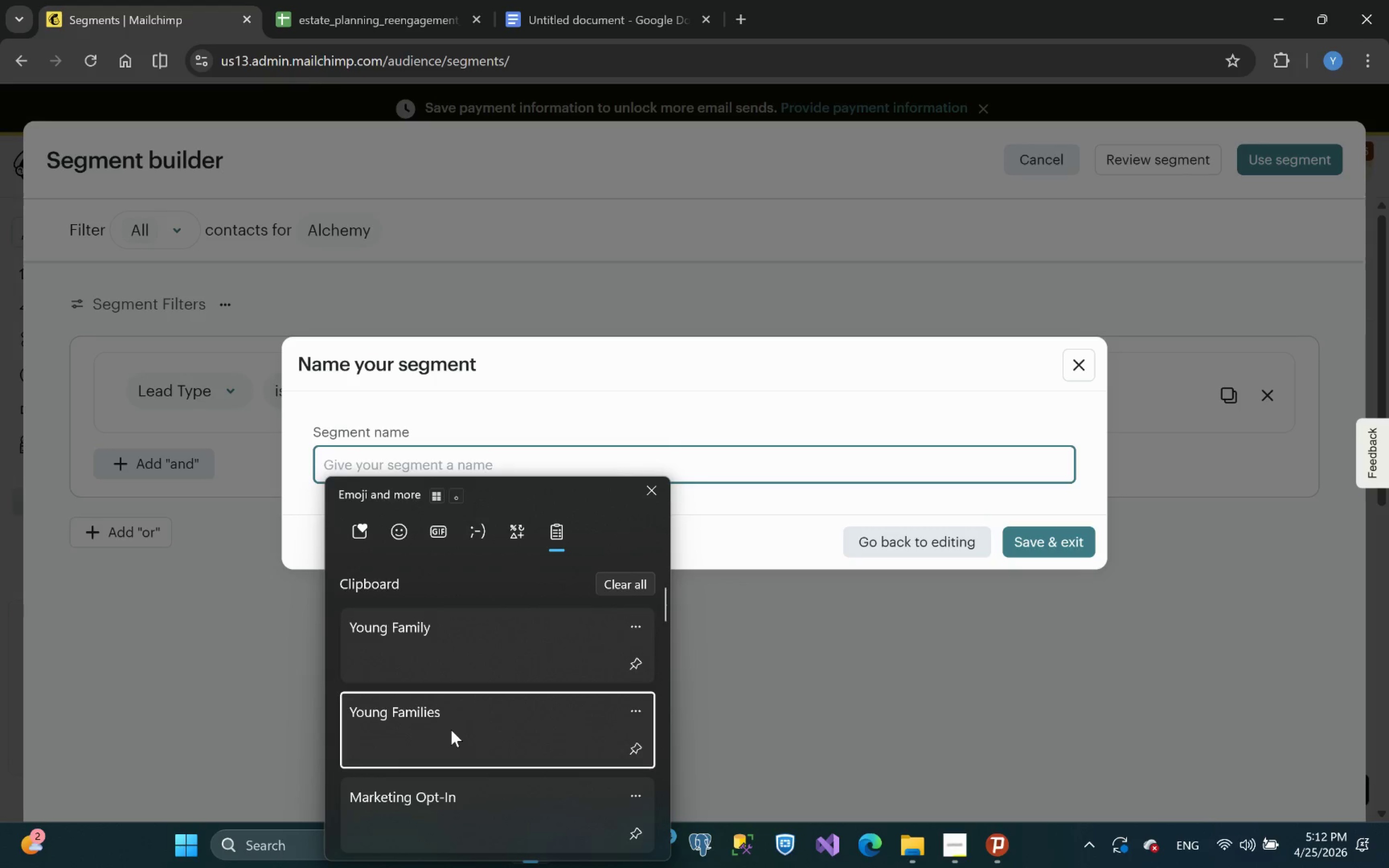 
key(Control+V)
 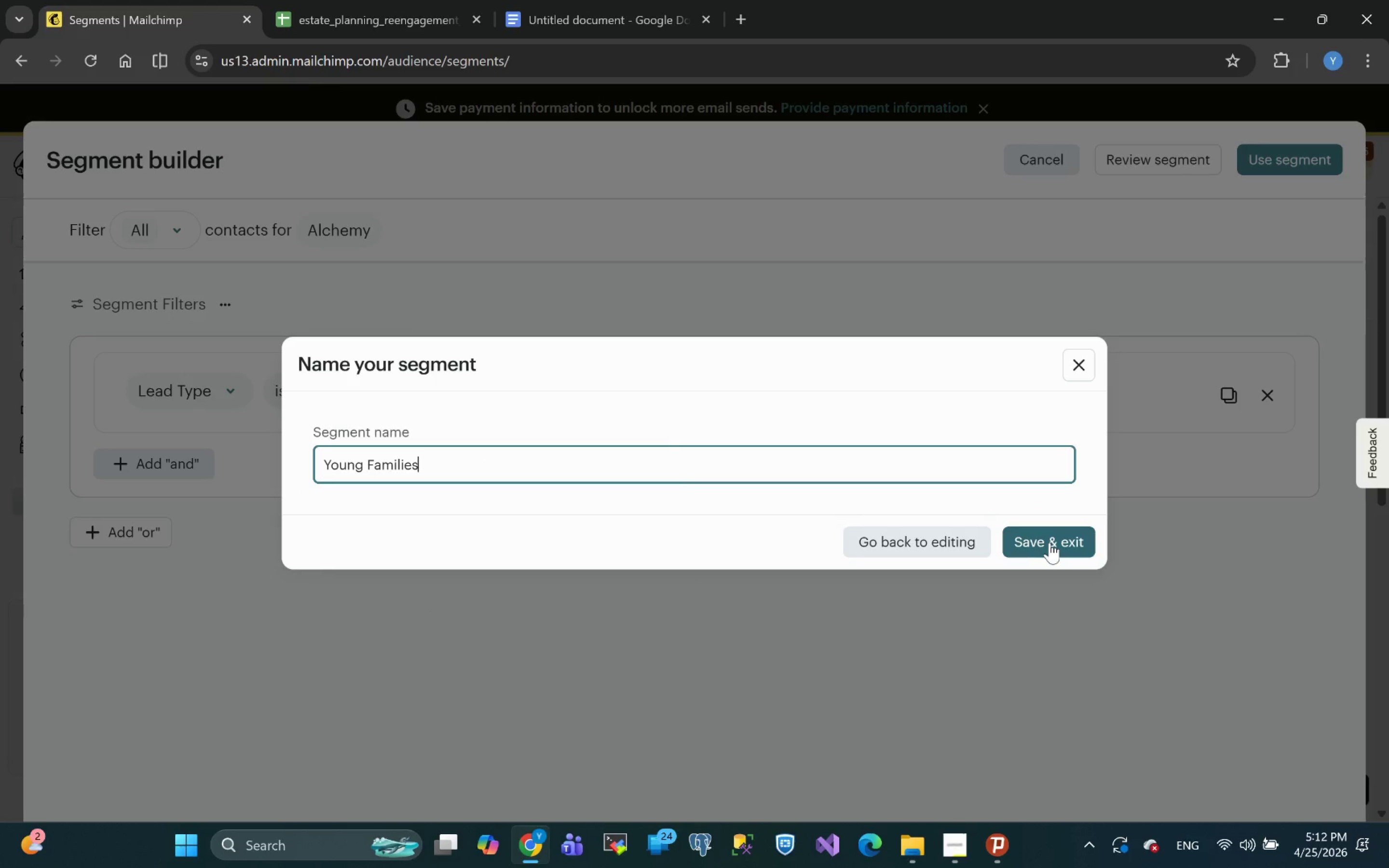 
wait(7.48)
 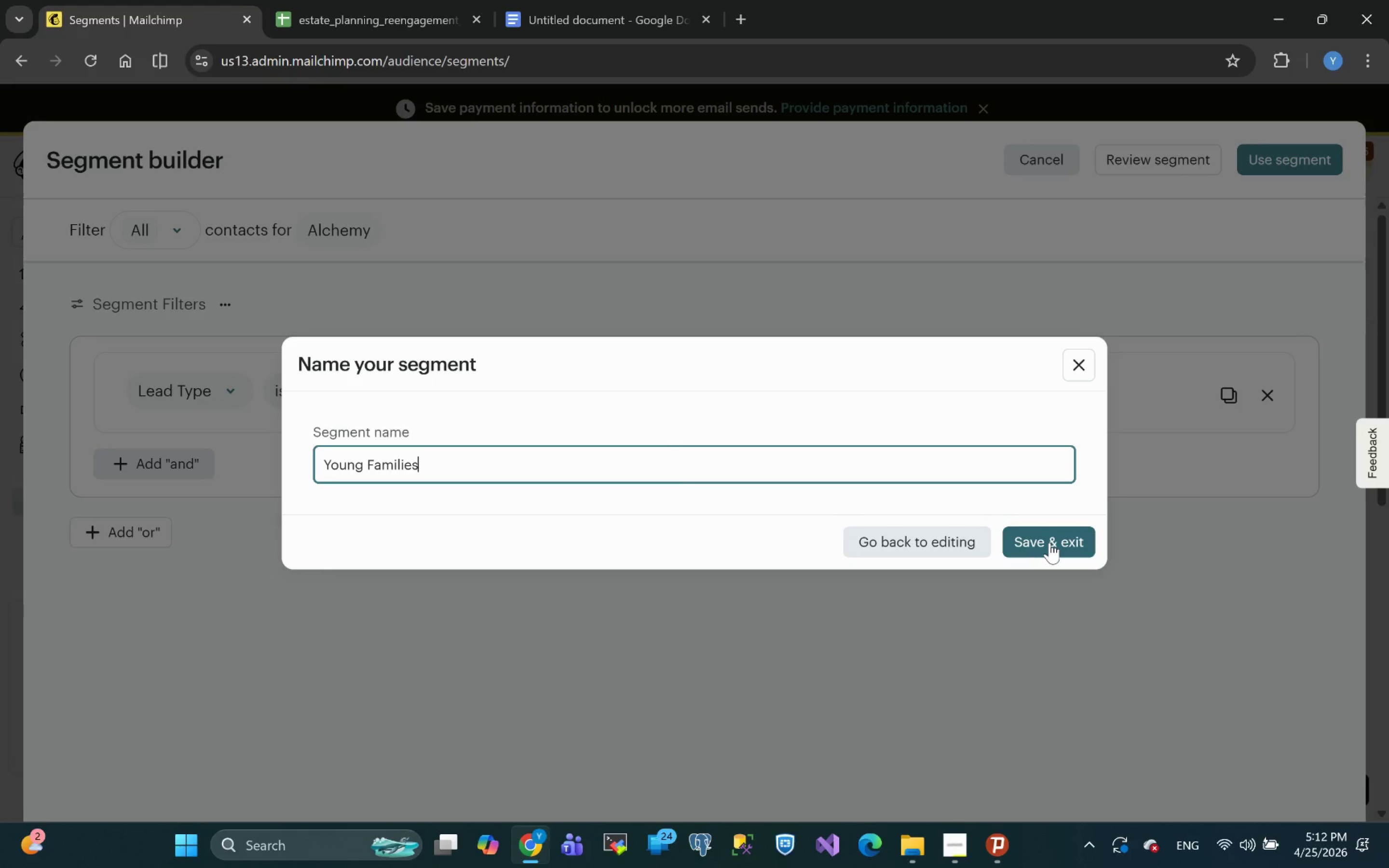 
left_click([328, 466])
 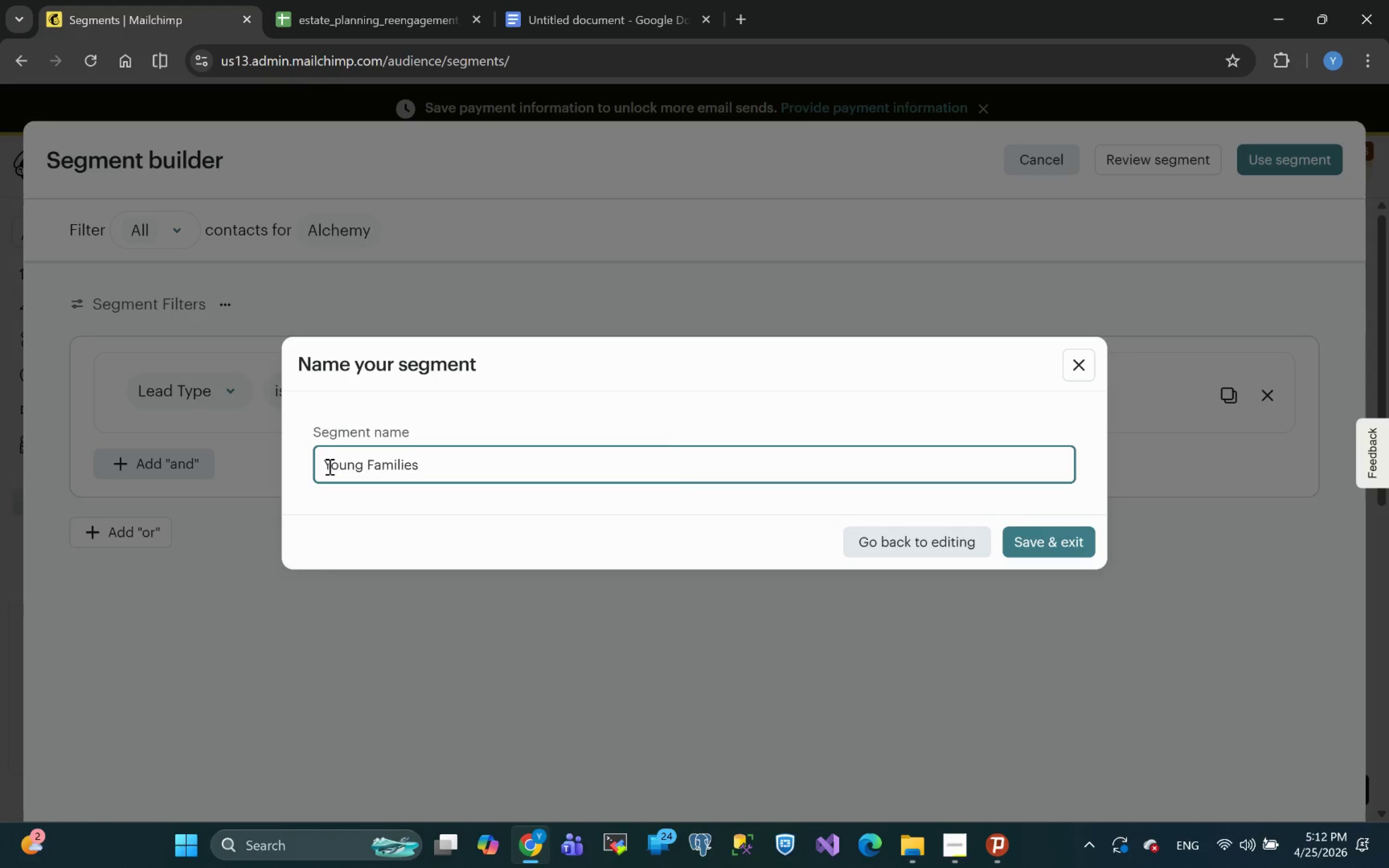 
key(ArrowLeft)
 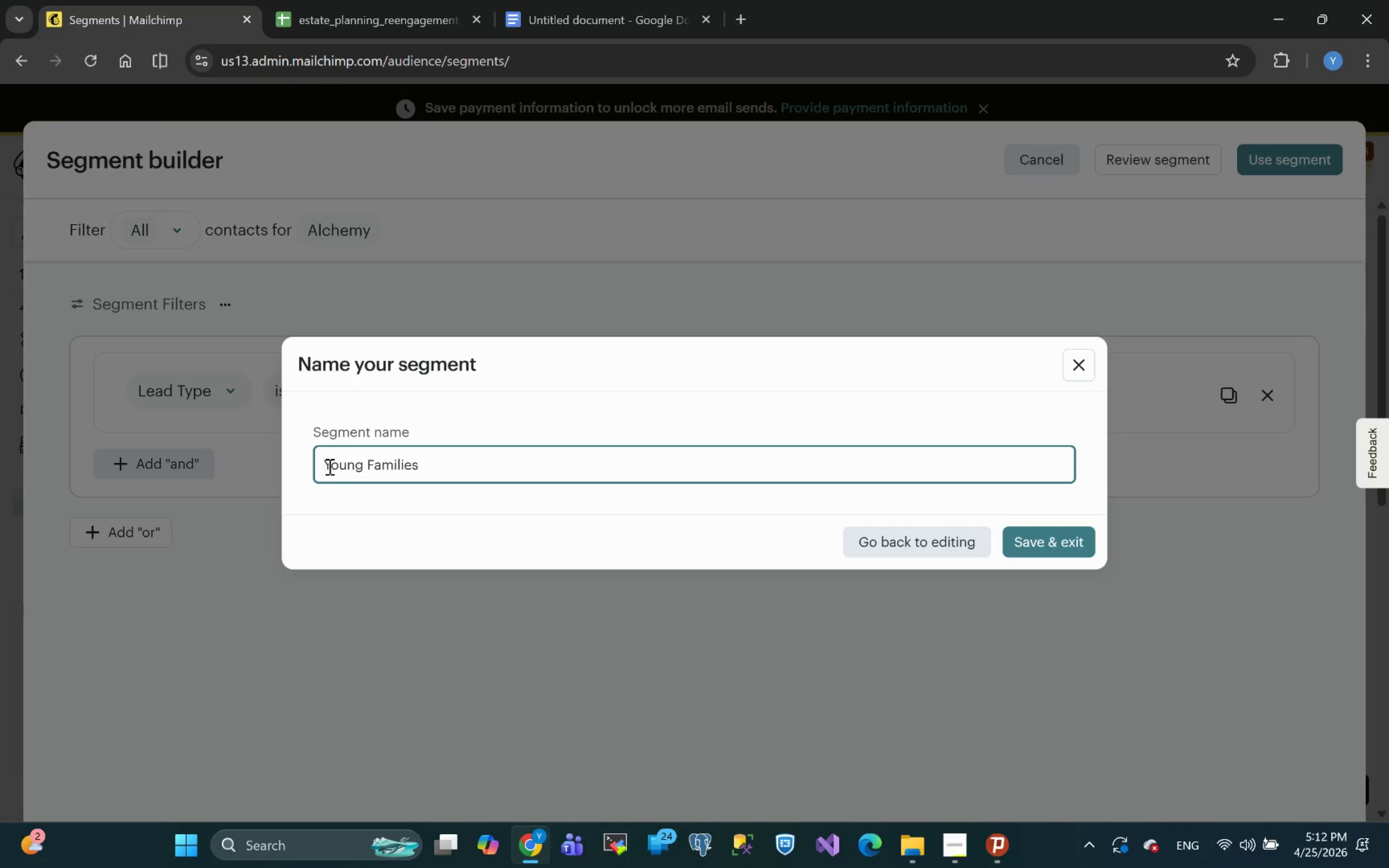 
key(Backspace)
 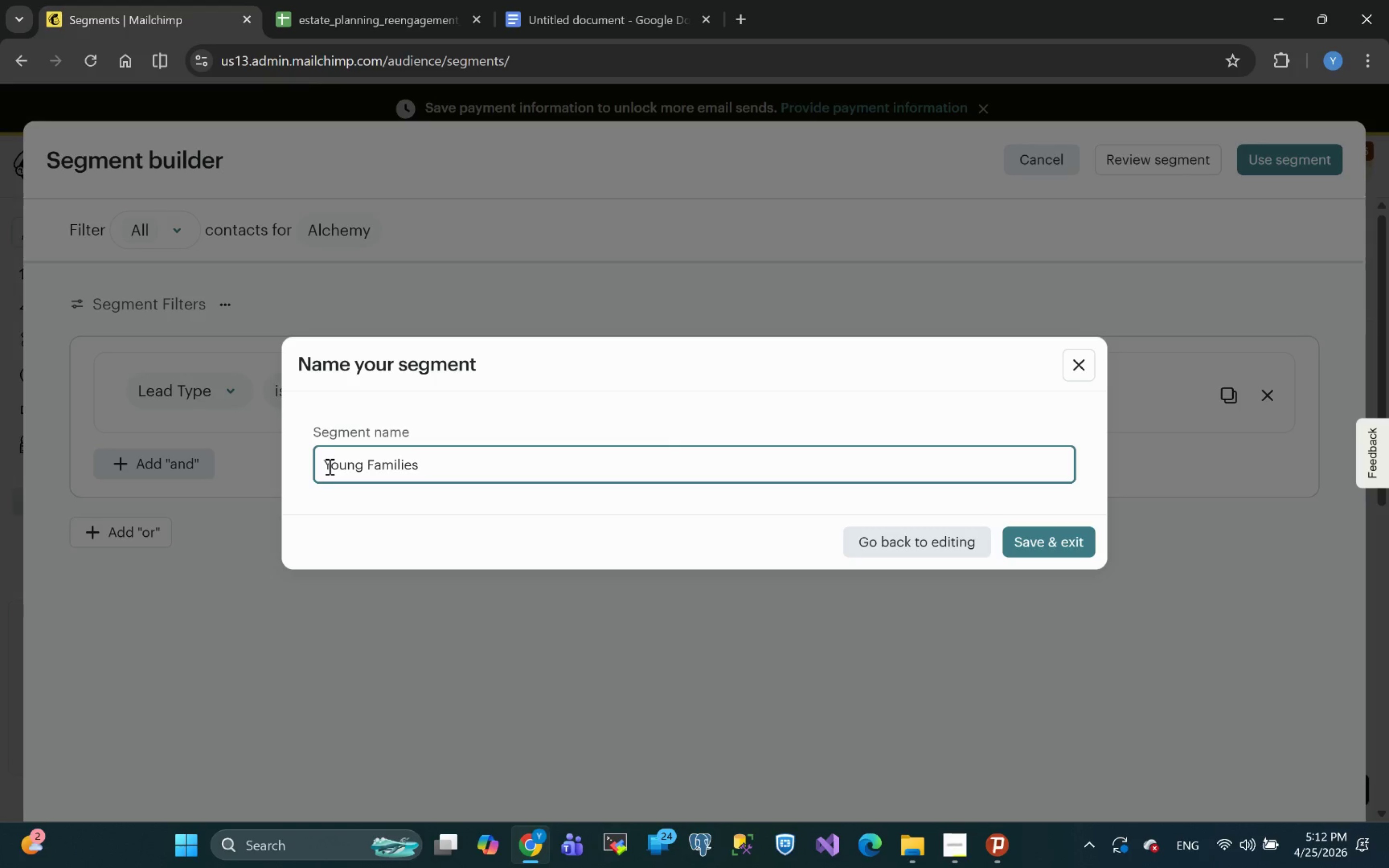 
key(Backspace)
 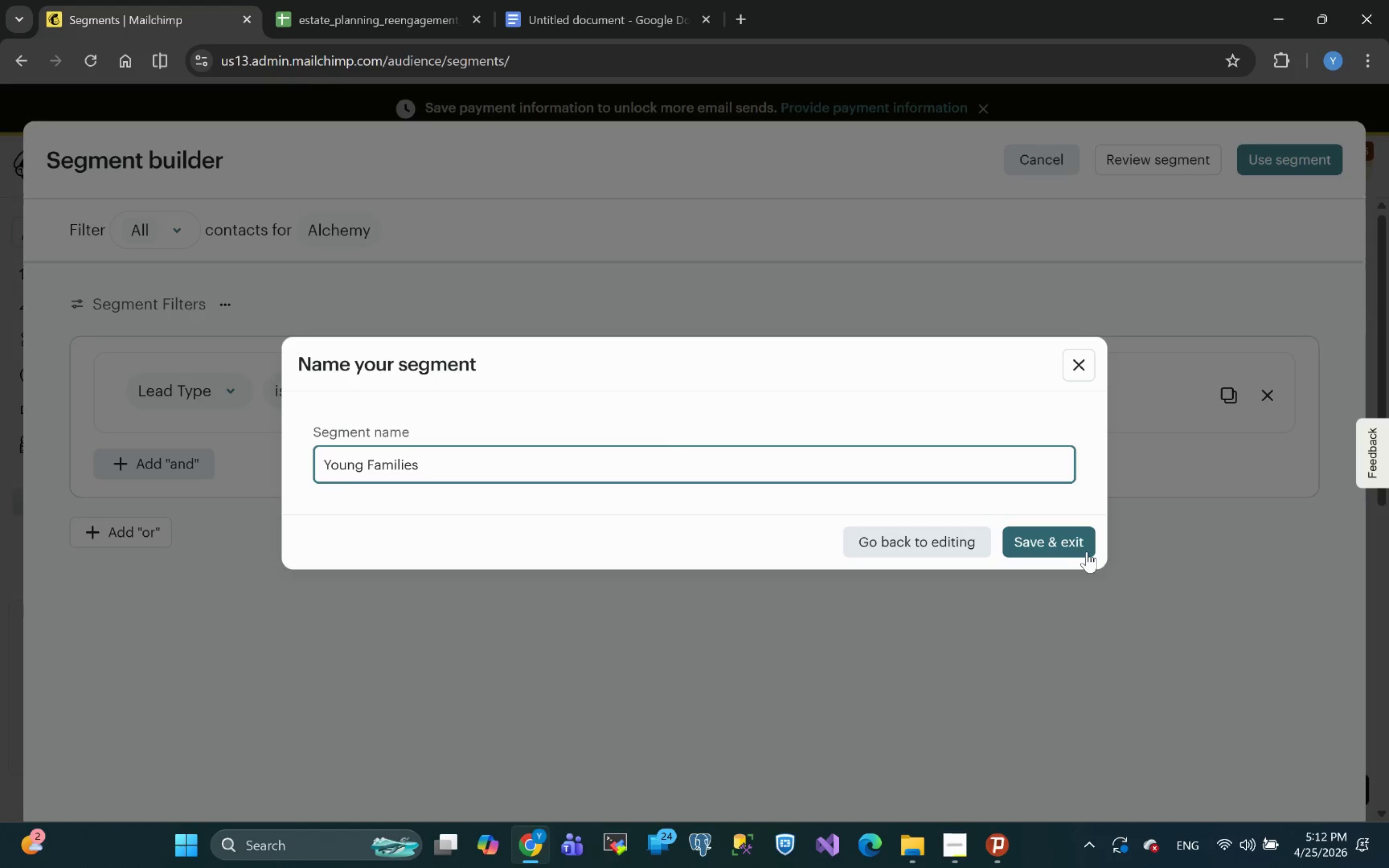 
left_click([1057, 548])
 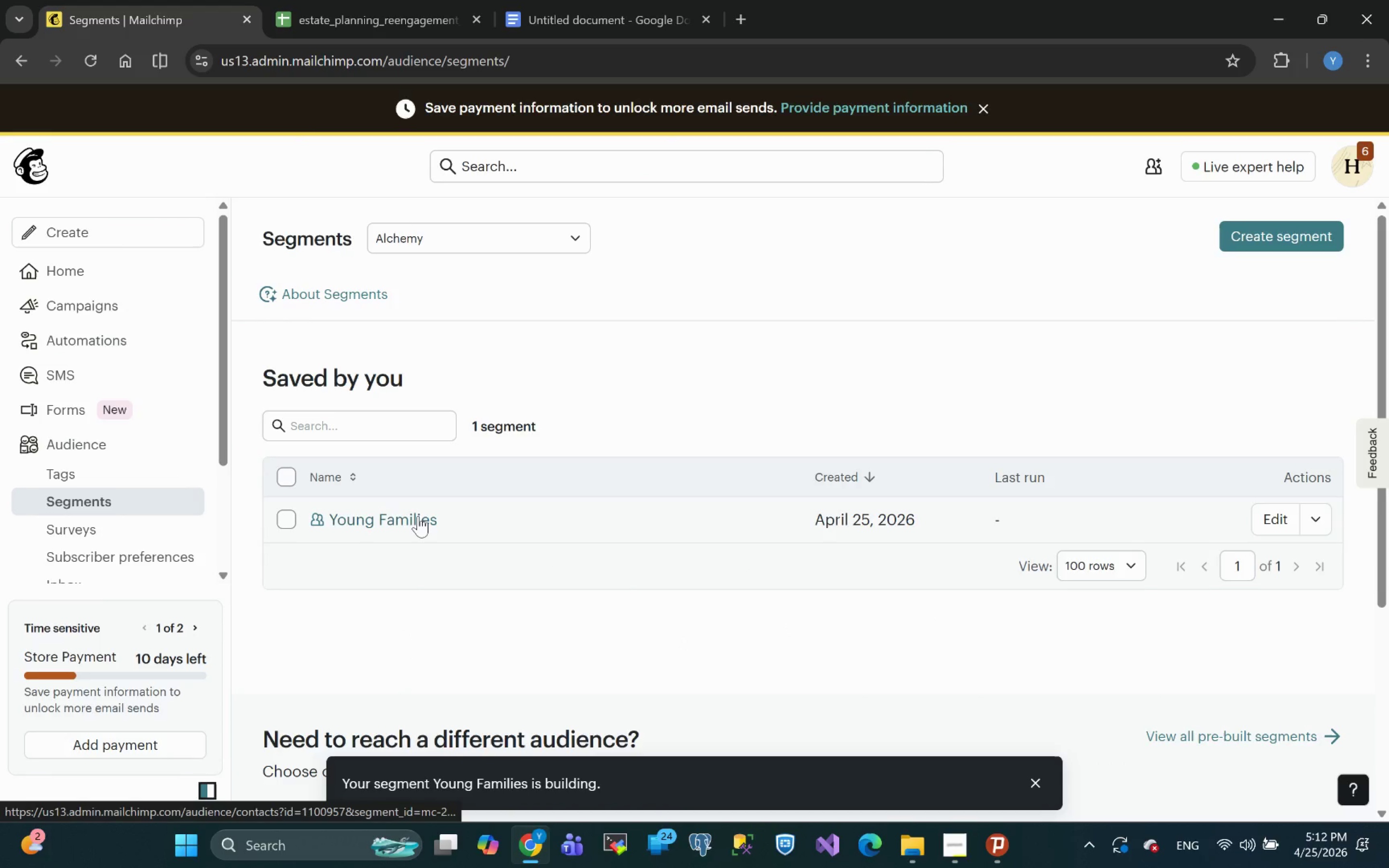 
left_click([377, 522])
 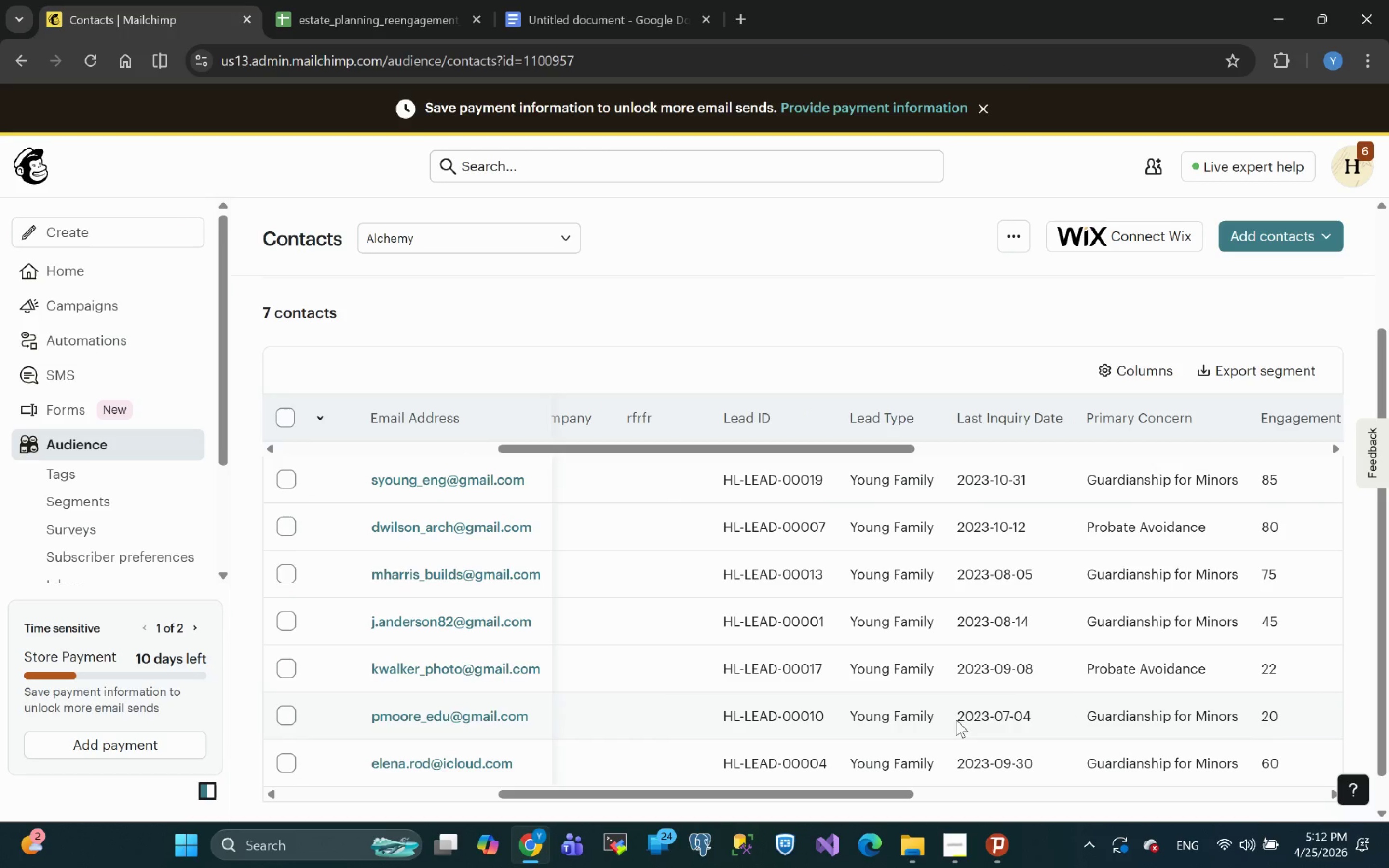 
wait(15.98)
 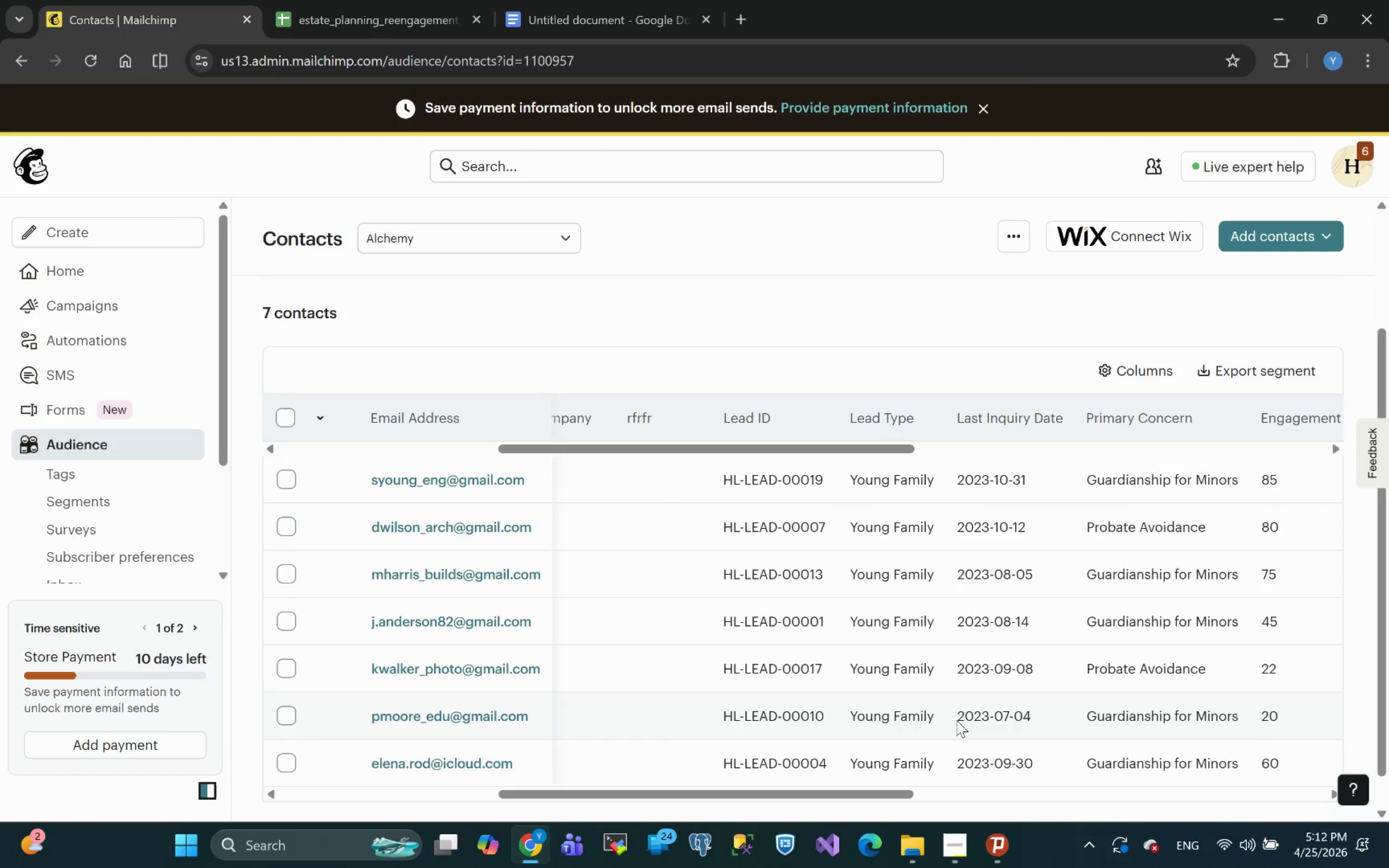 
left_click([486, 398])
 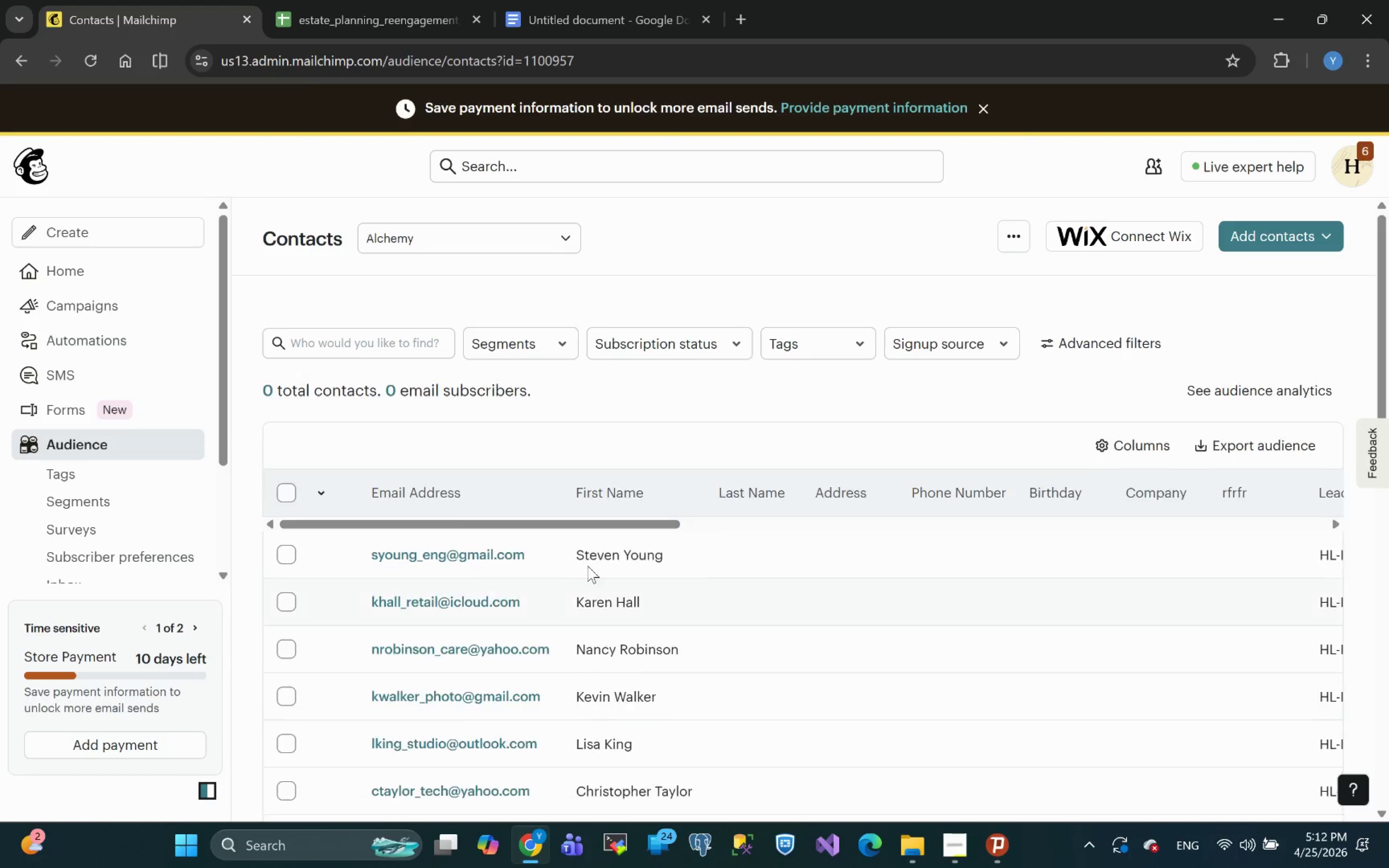 
left_click([106, 502])
 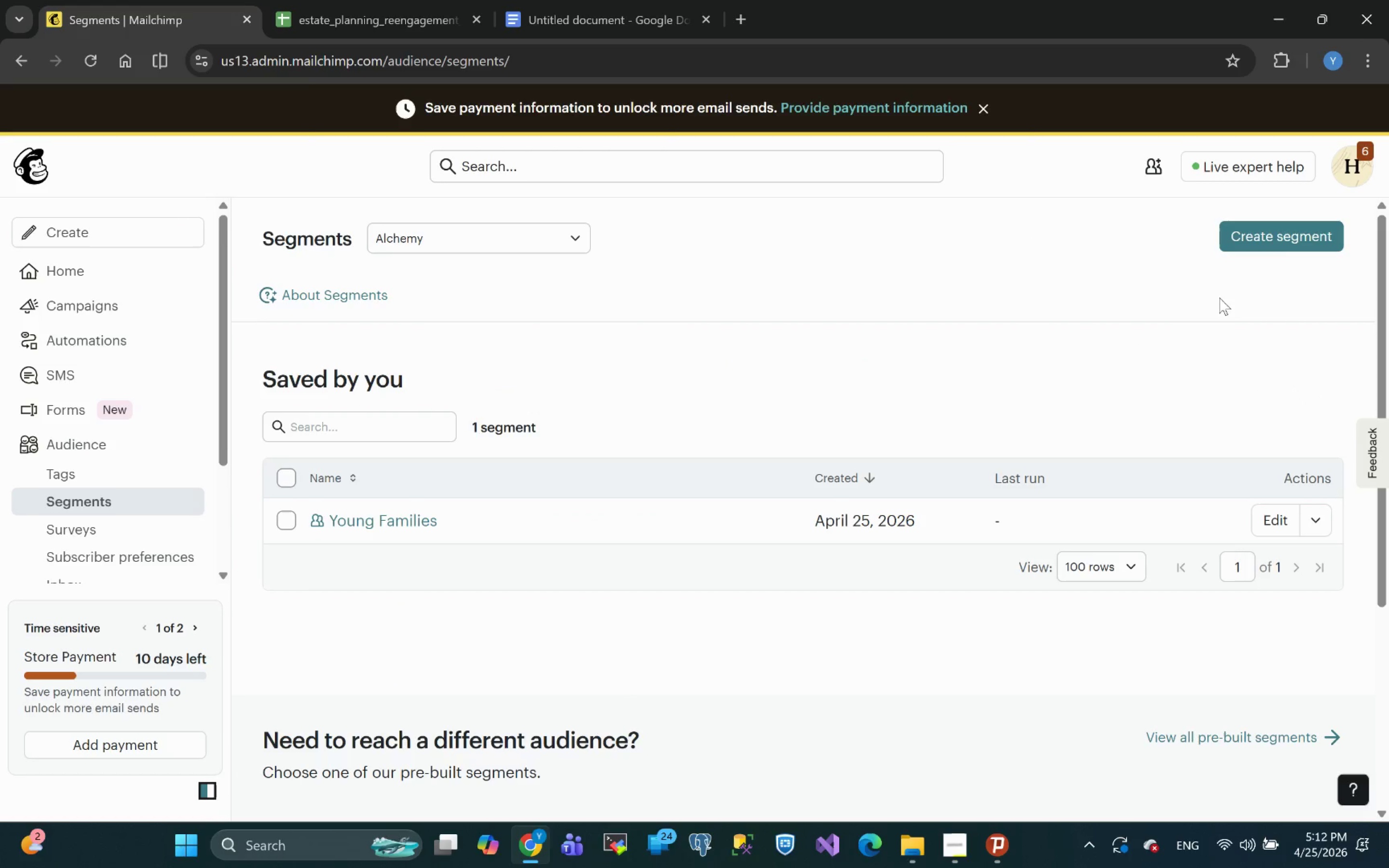 
left_click([1288, 238])
 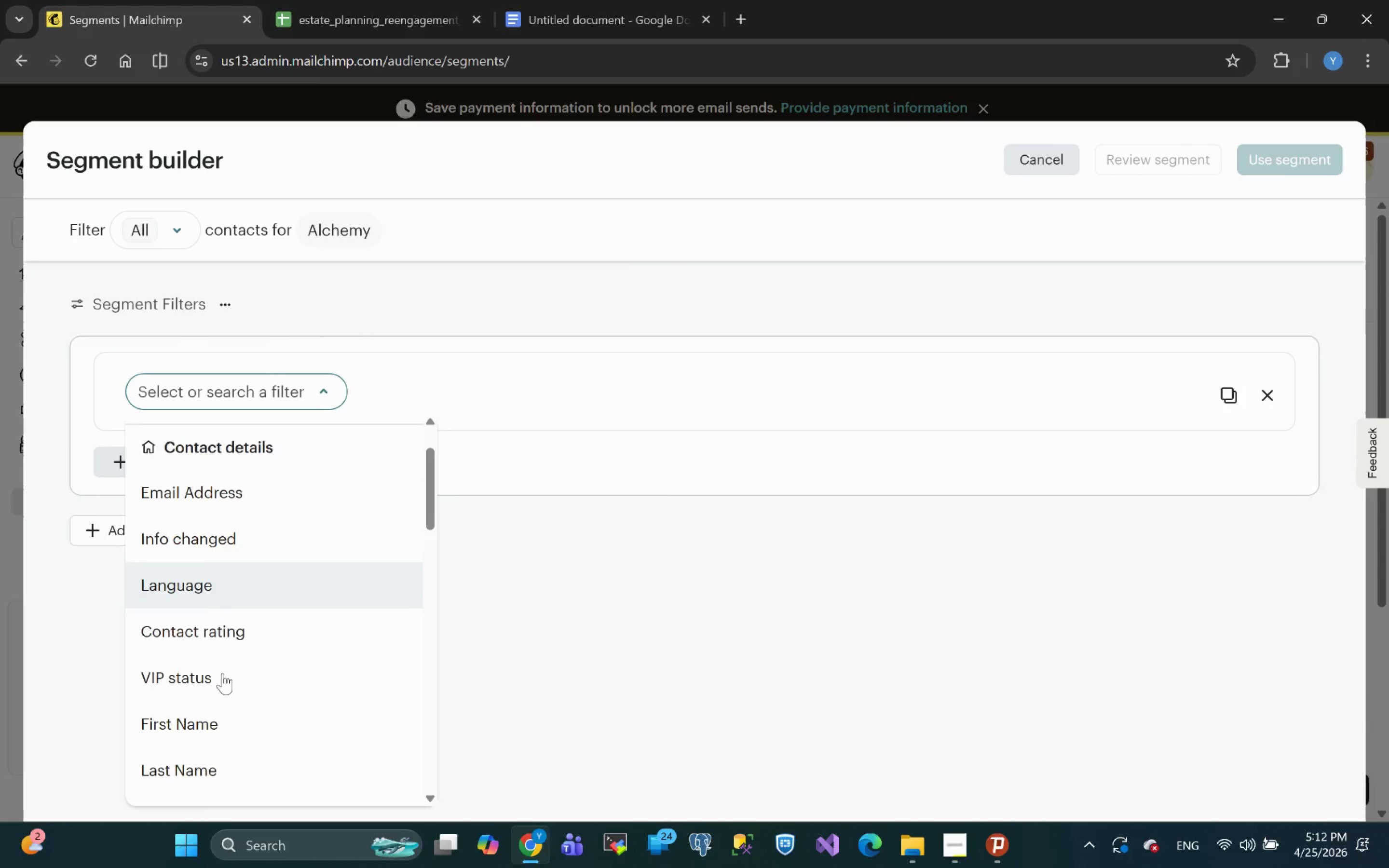 
wait(10.82)
 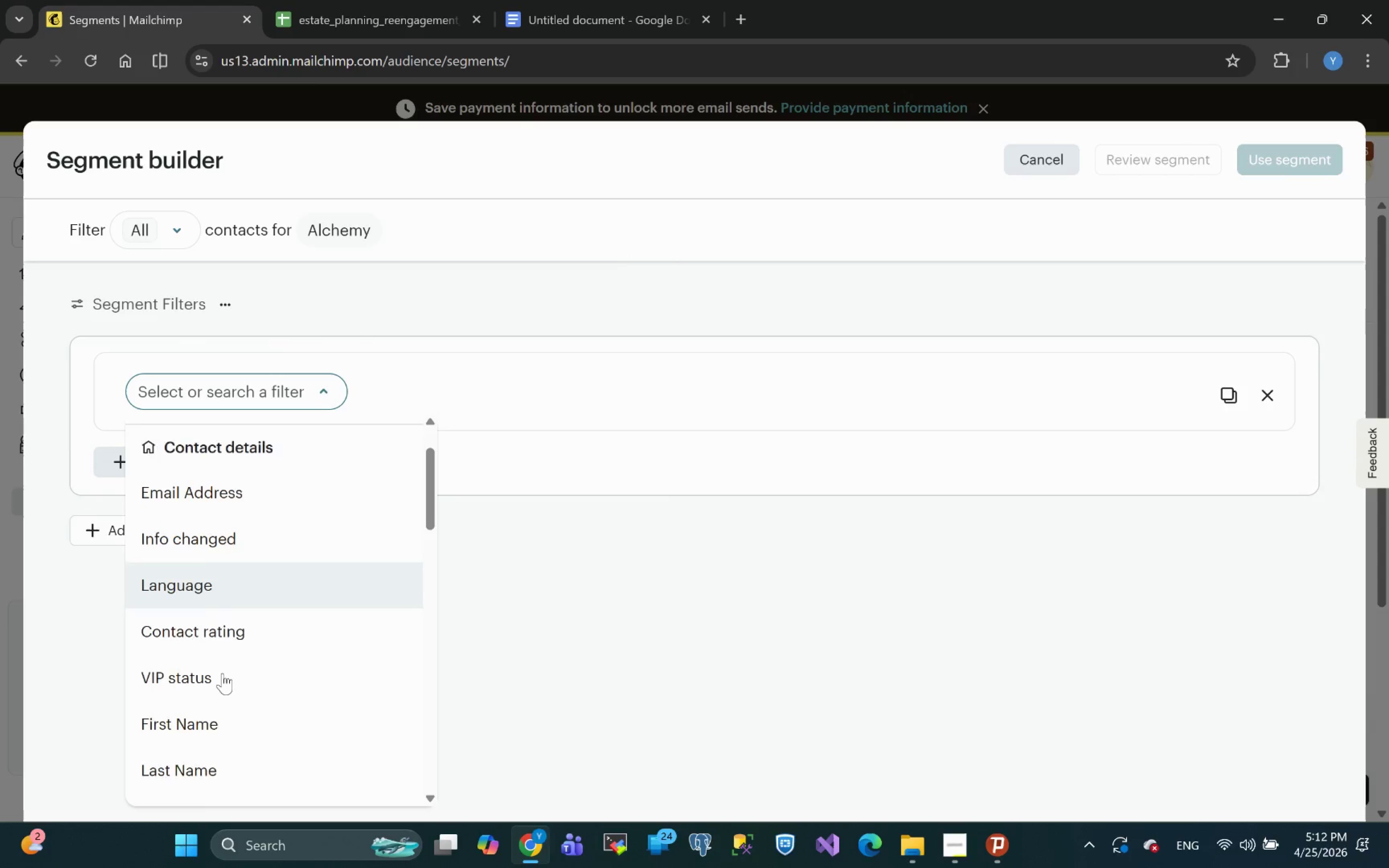 
left_click([196, 620])
 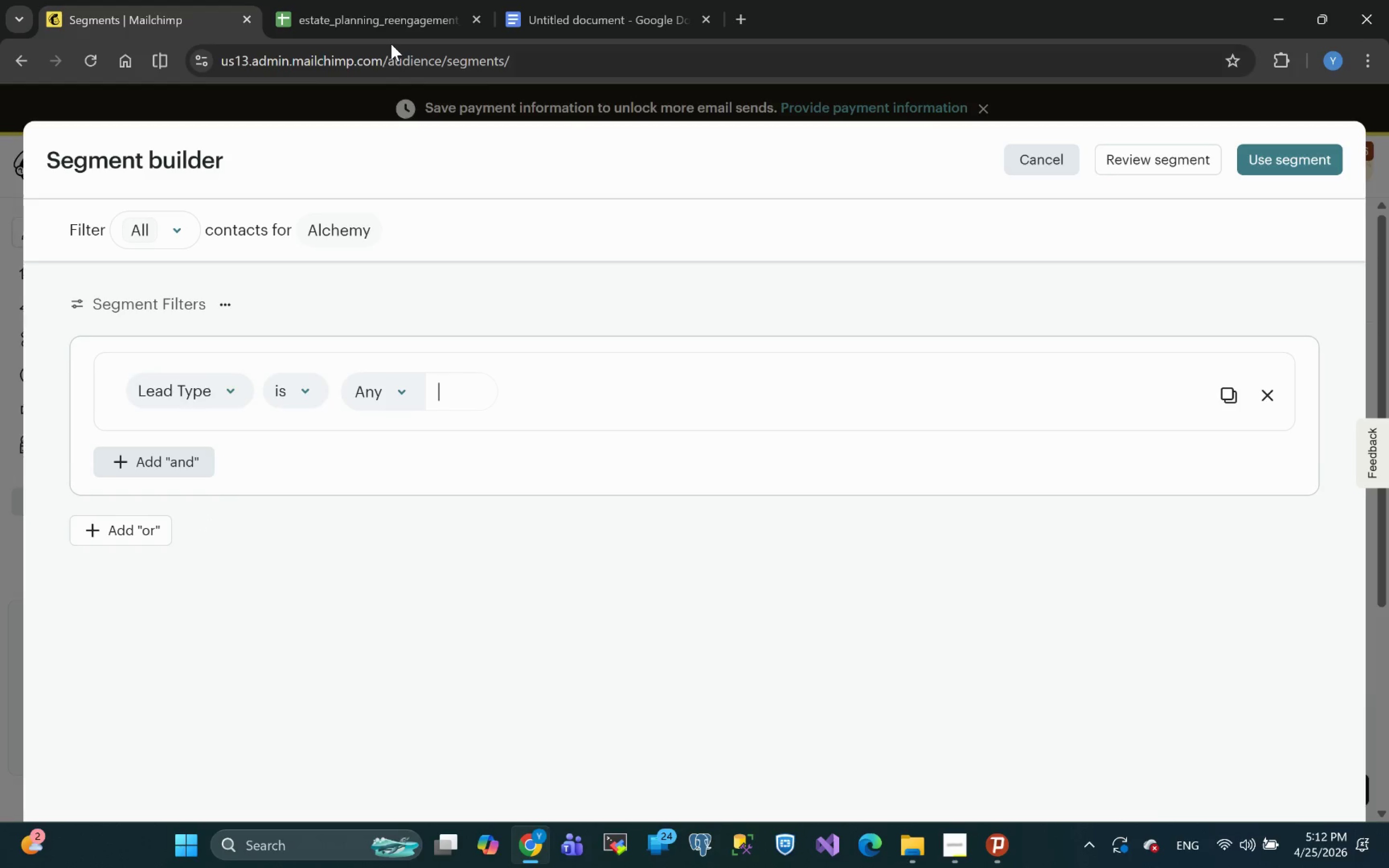 
left_click([353, 18])
 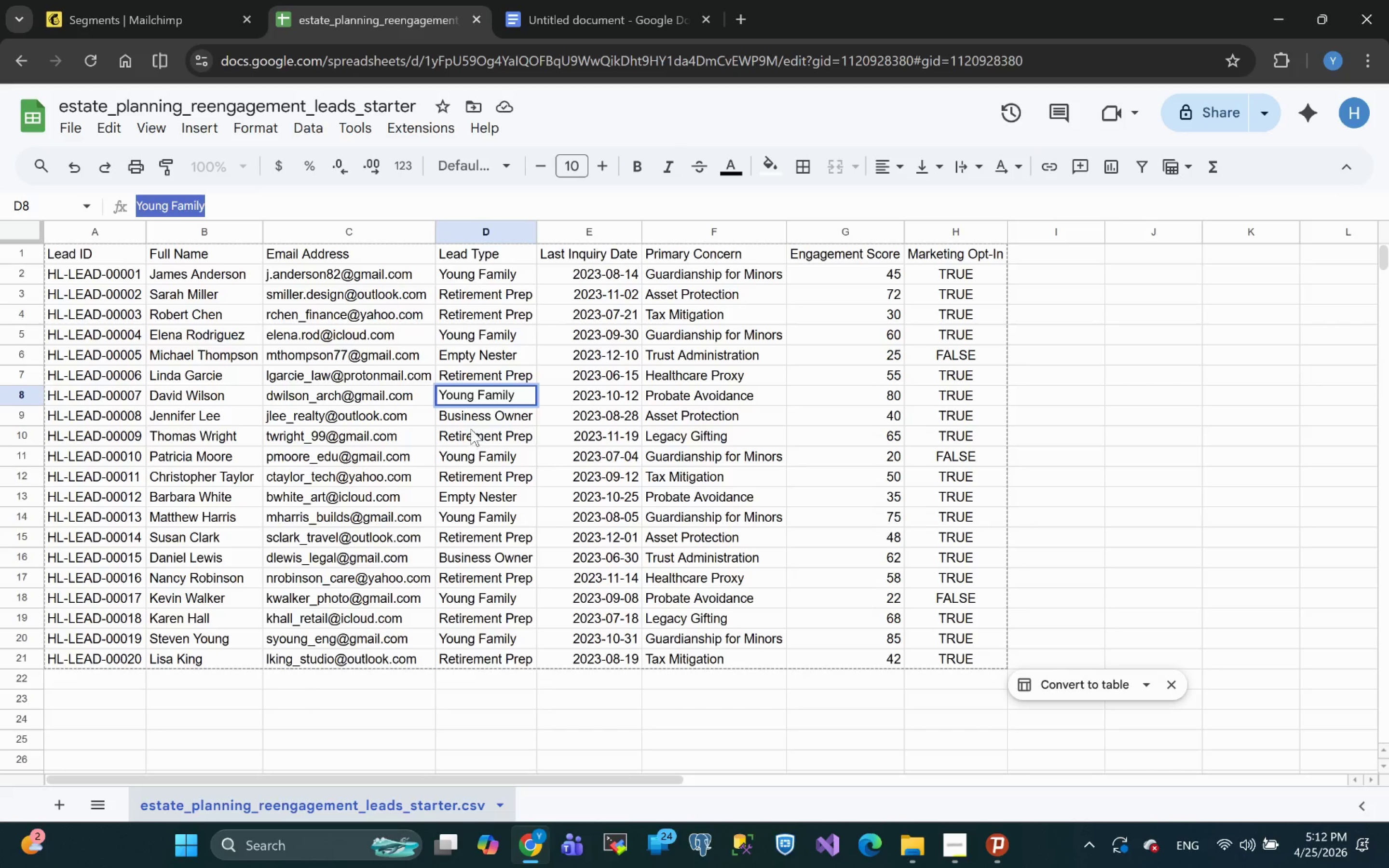 
left_click([471, 439])
 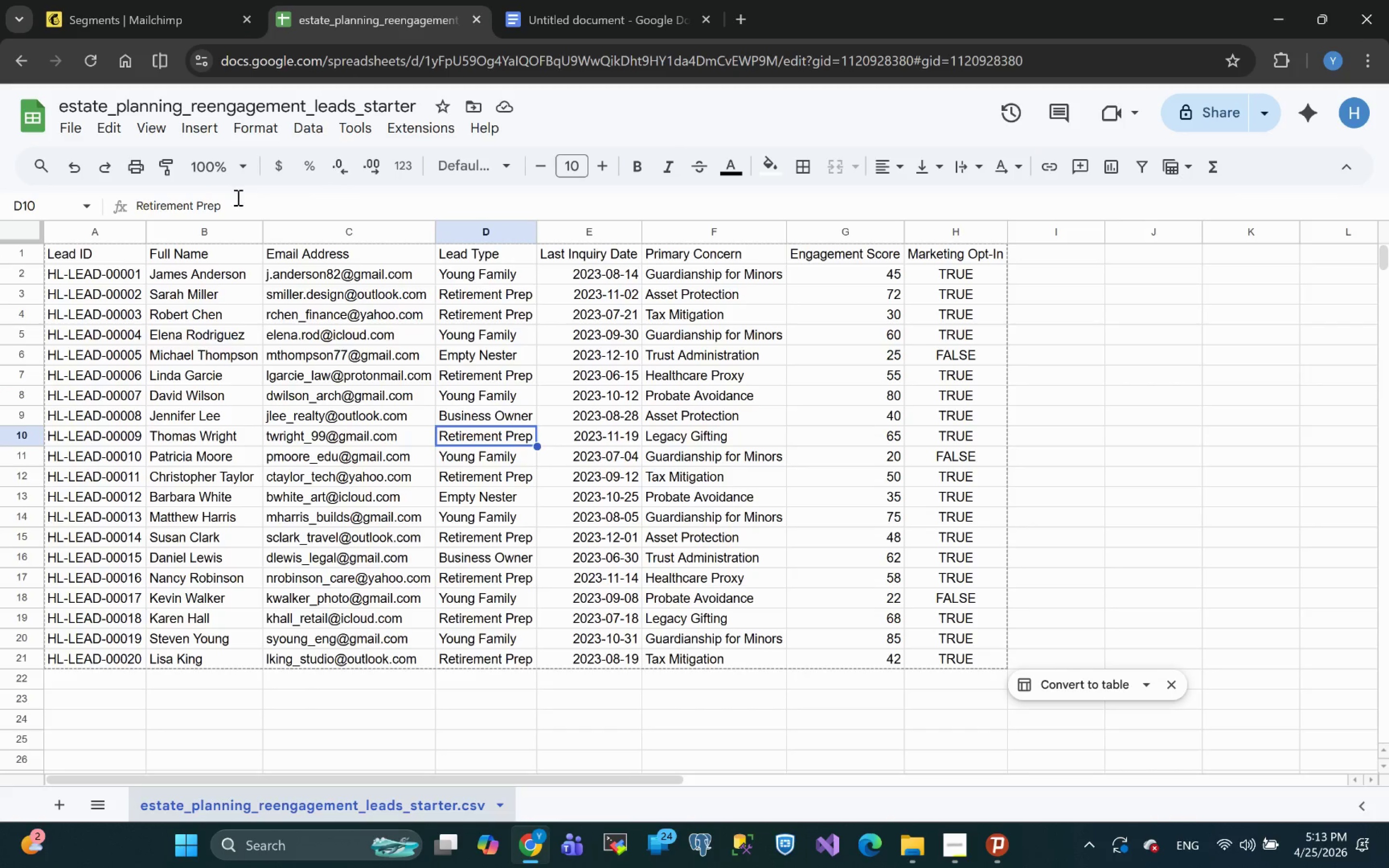 
left_click_drag(start_coordinate=[229, 203], to_coordinate=[61, 212])
 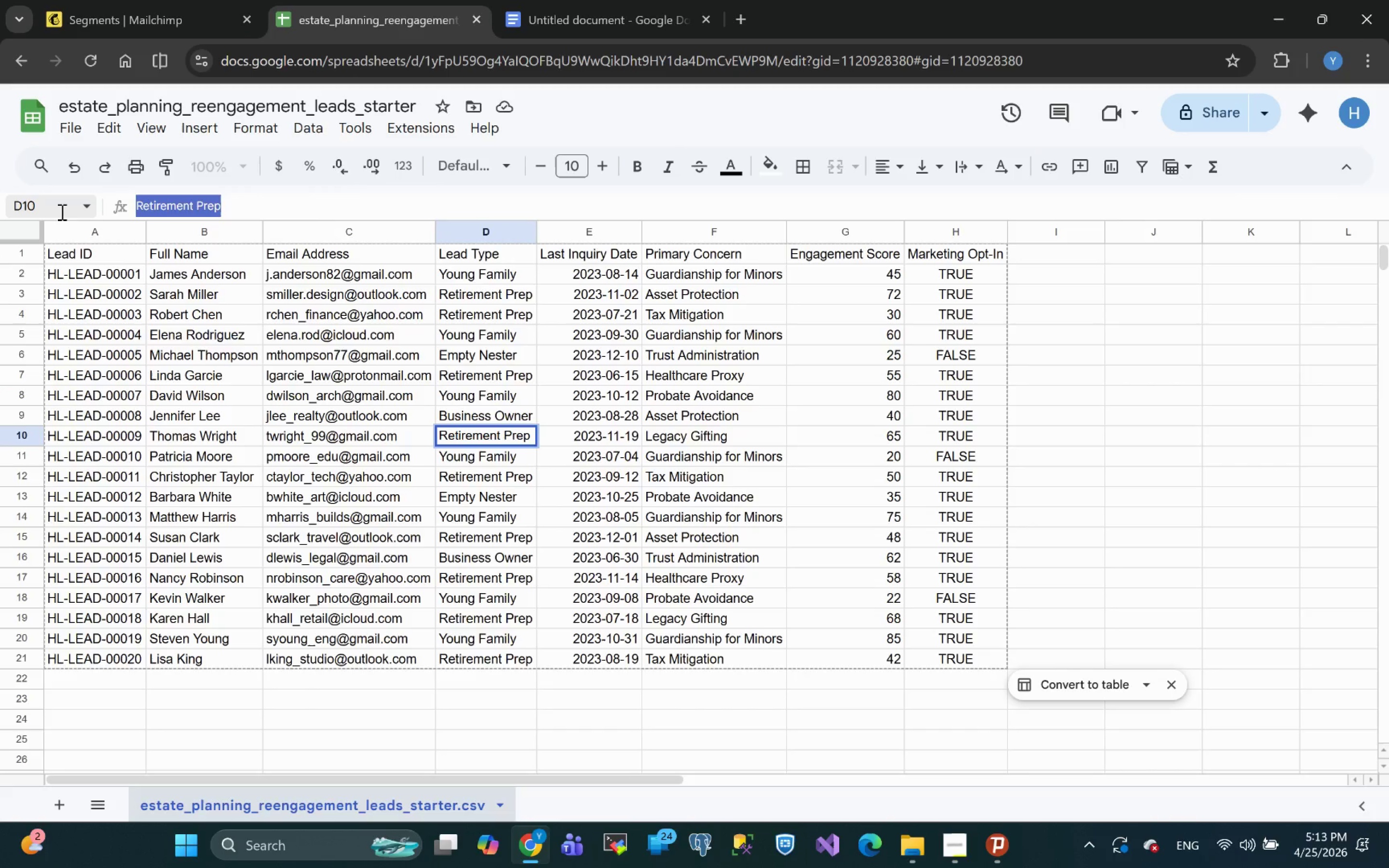 
key(Control+C)
 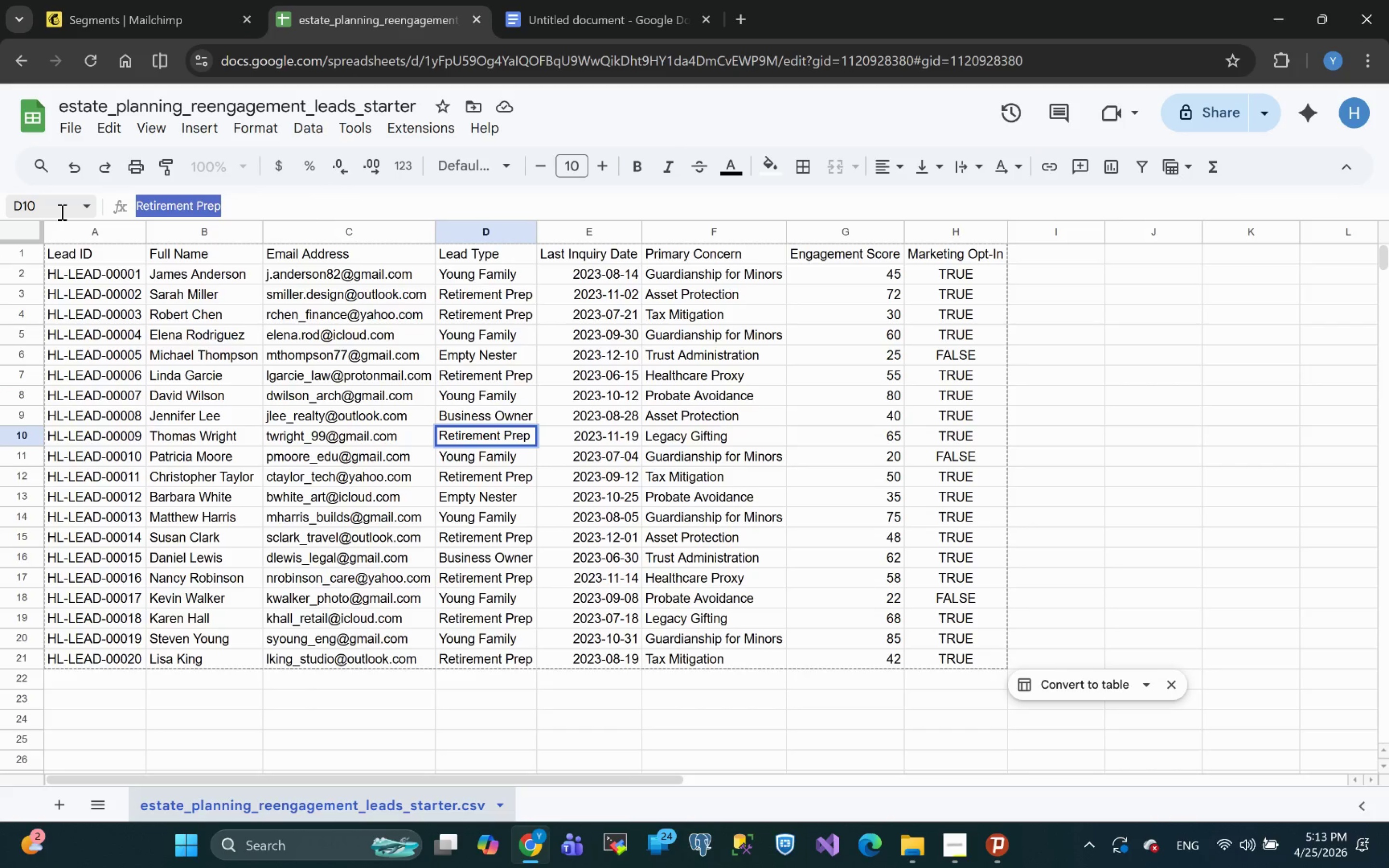 
key(Control+C)
 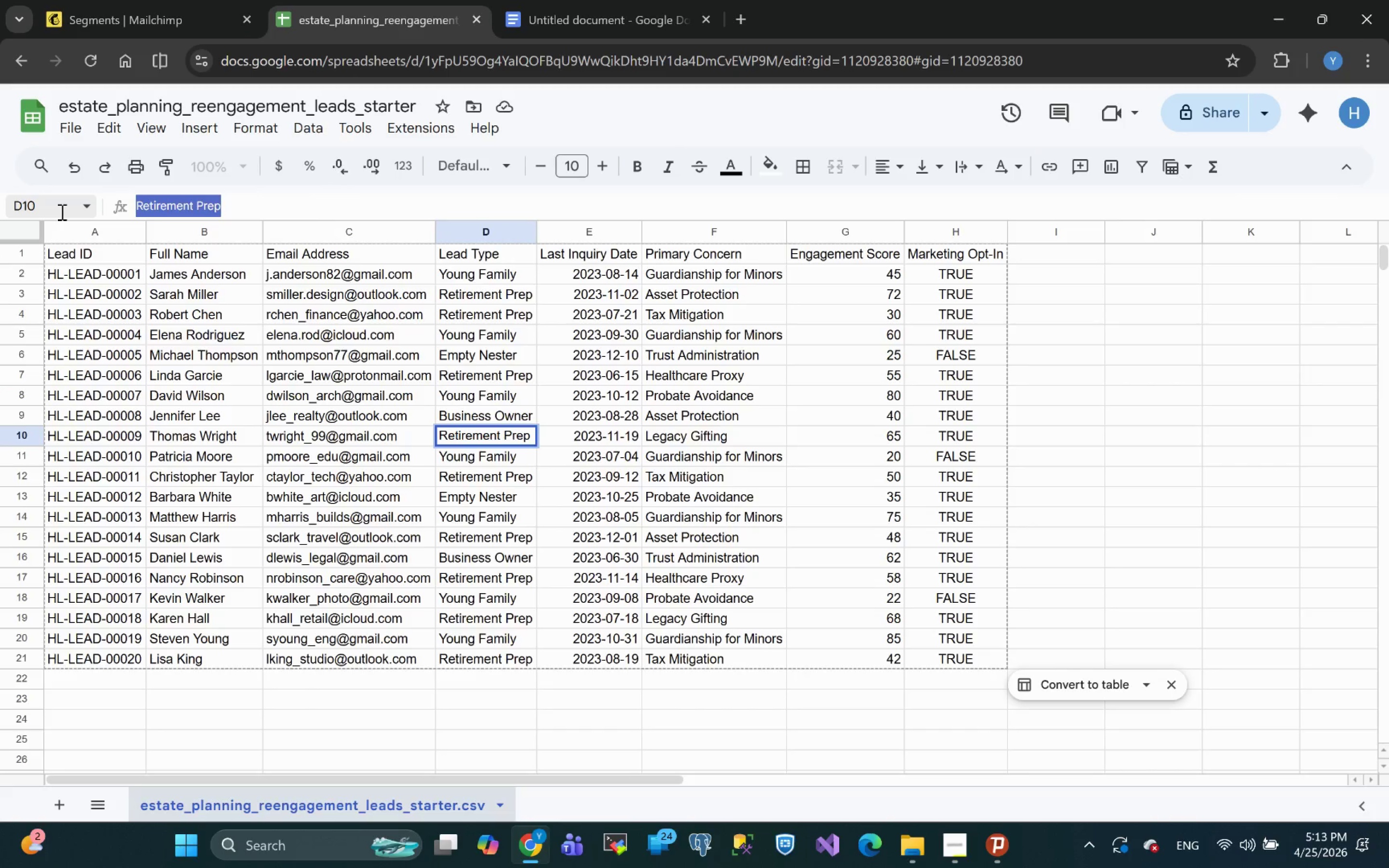 
key(Control+C)
 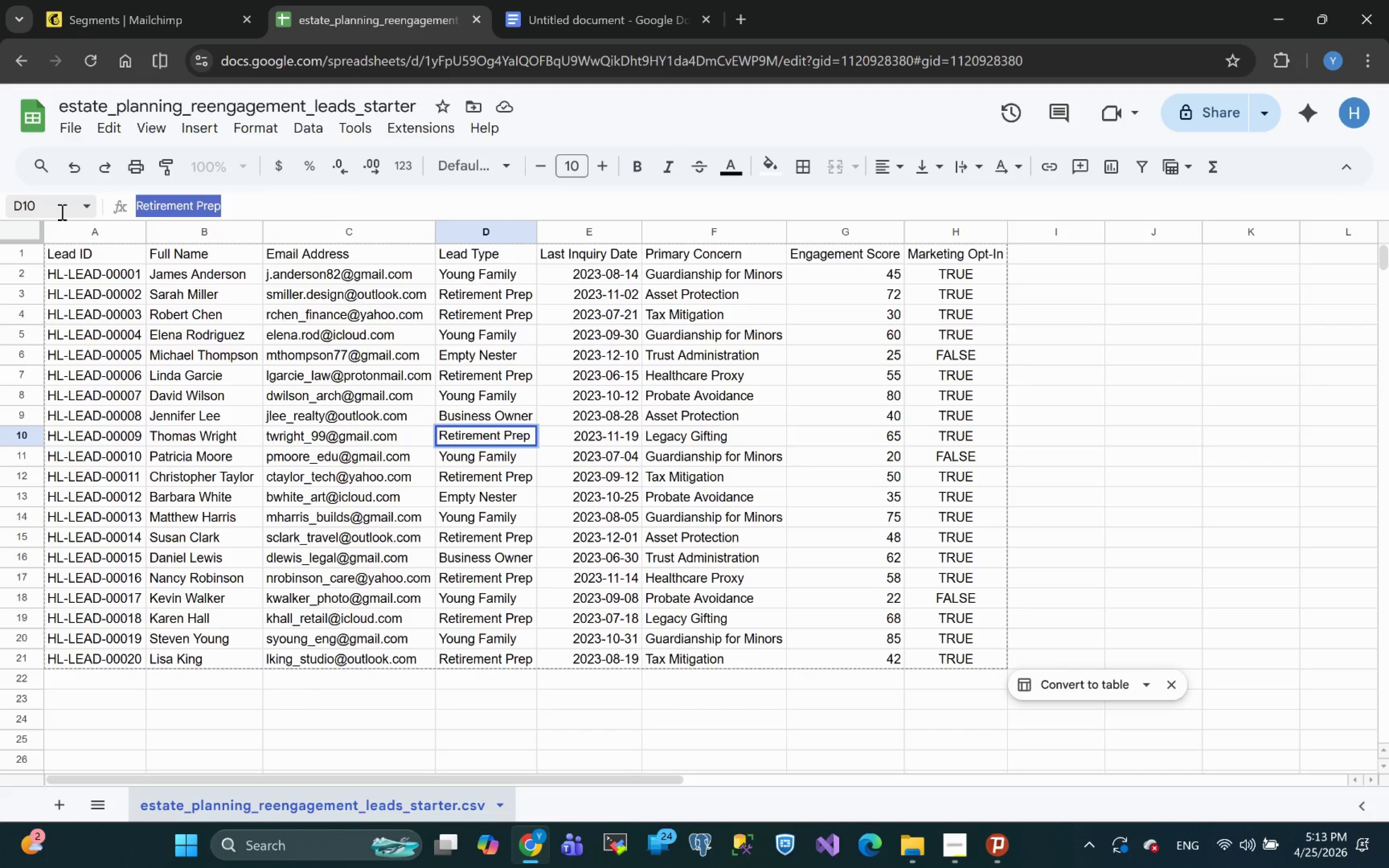 
key(Control+C)
 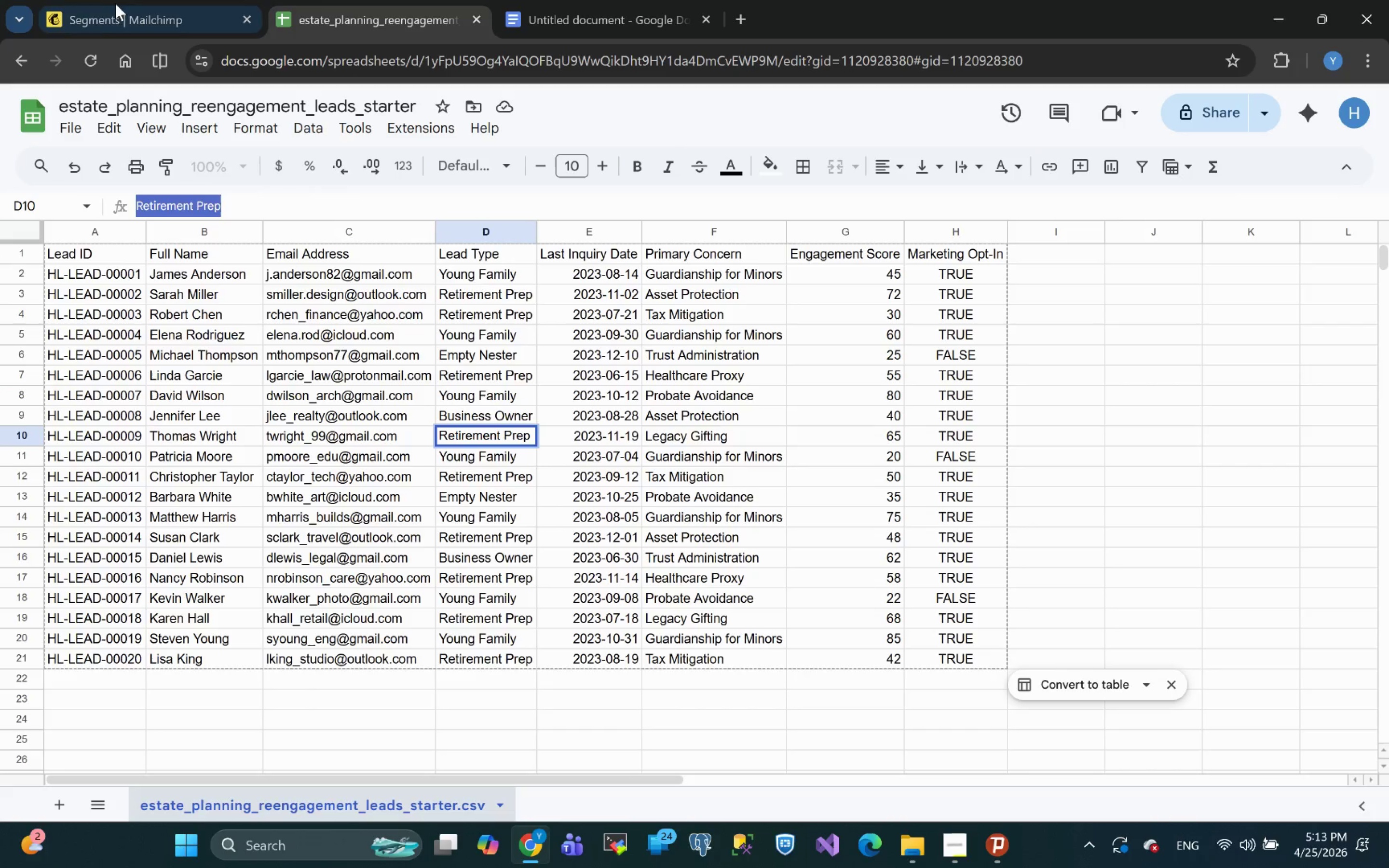 
left_click([123, 8])
 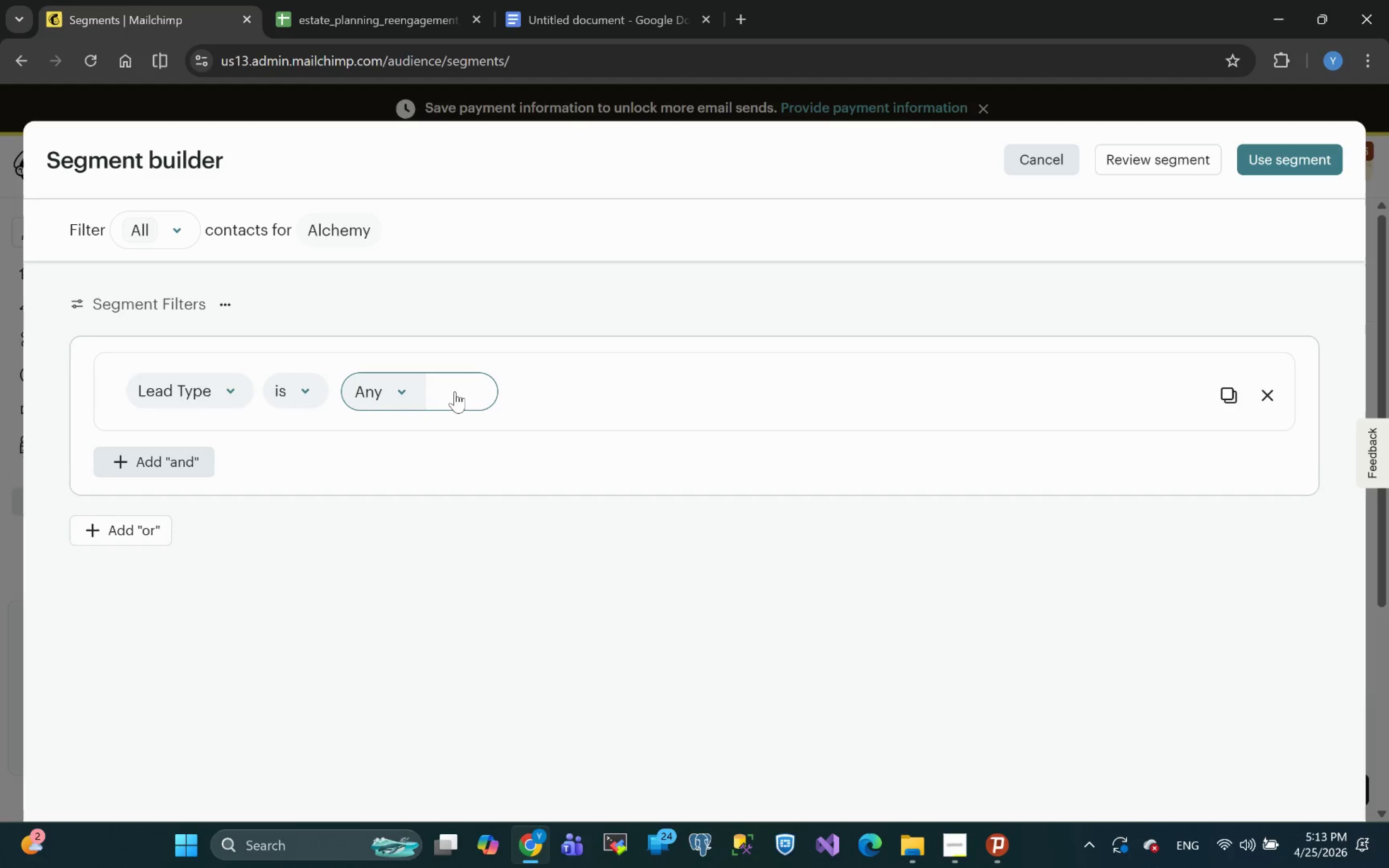 
key(Control+V)
 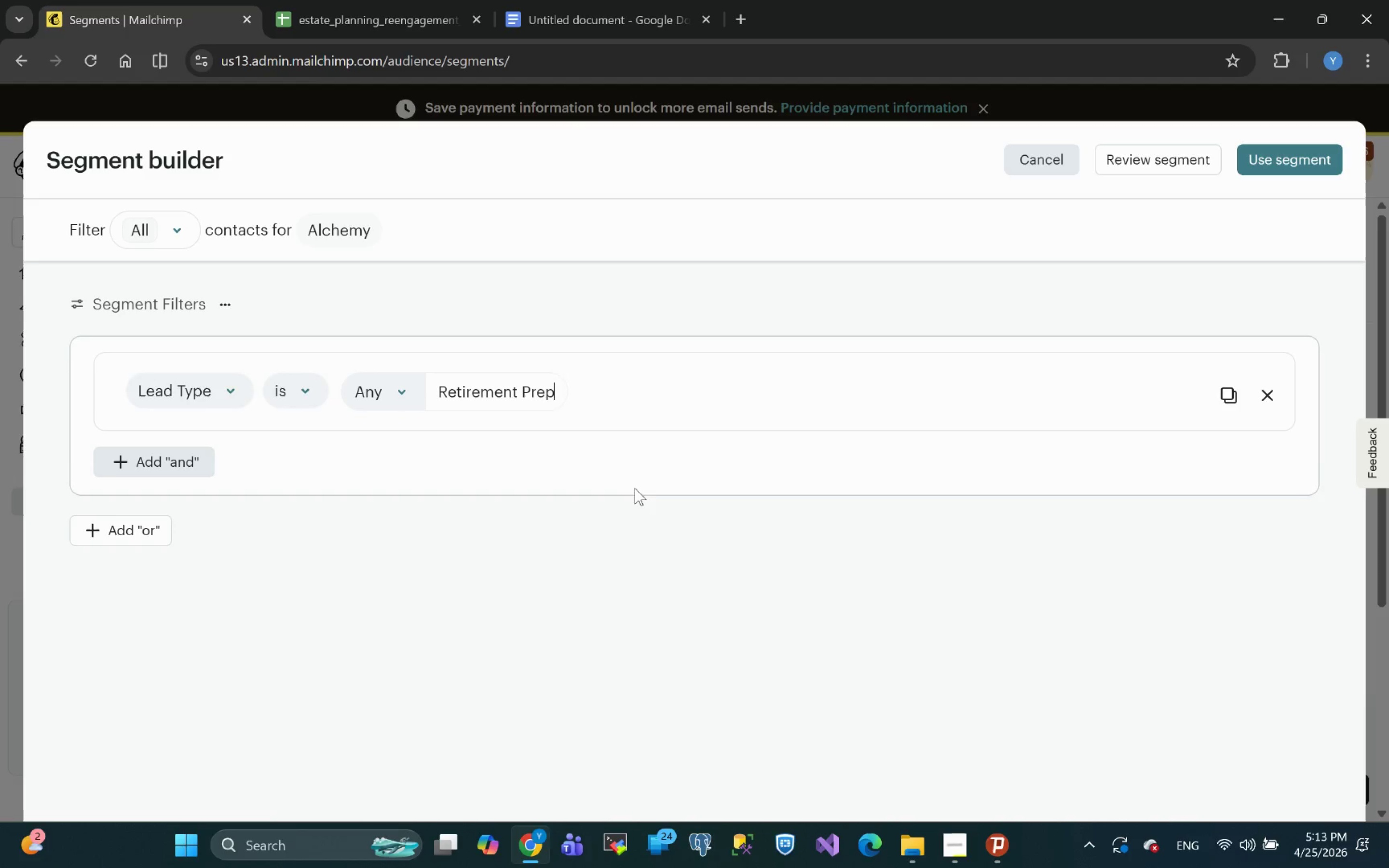 
left_click([625, 568])
 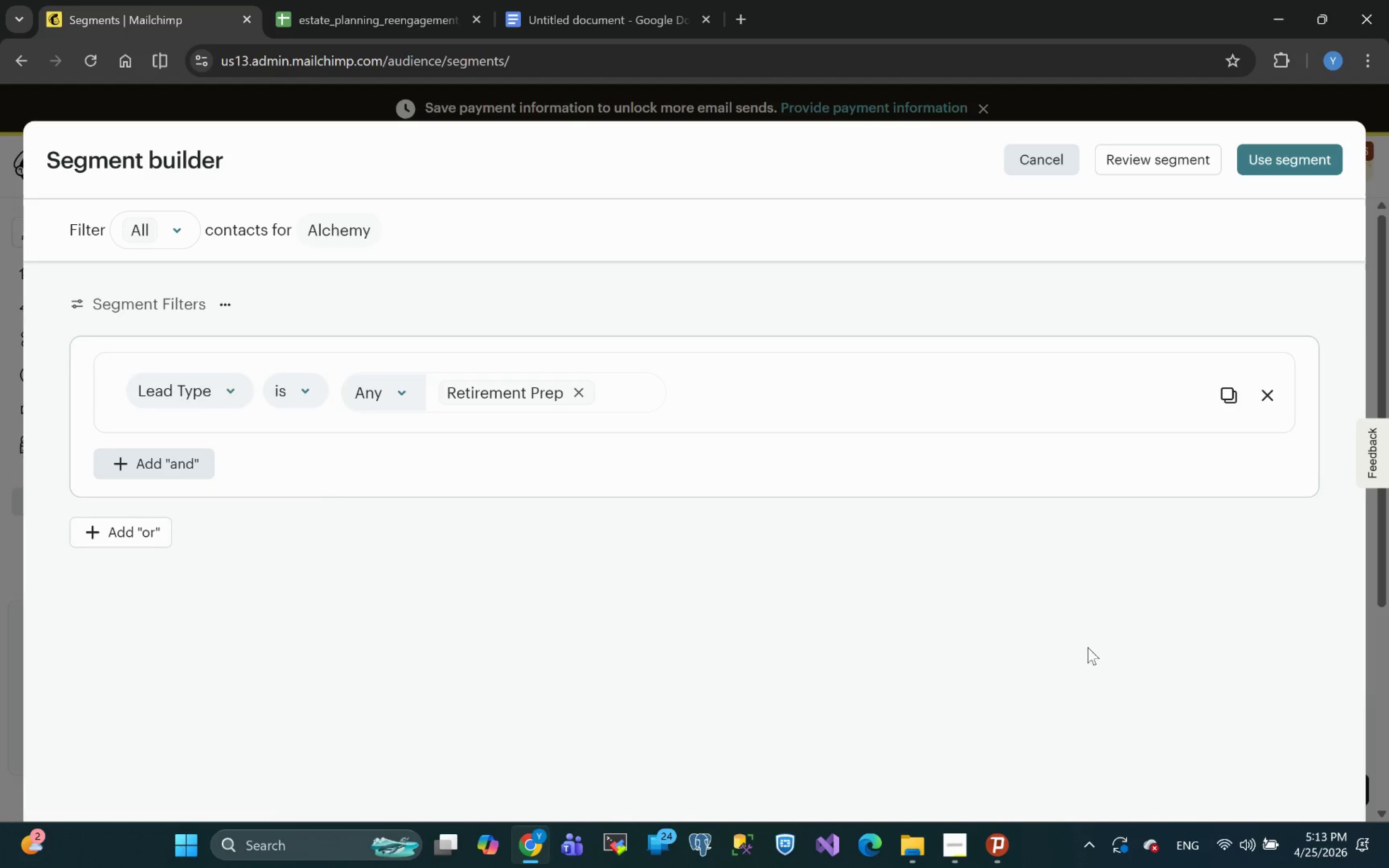 
left_click([955, 847])